 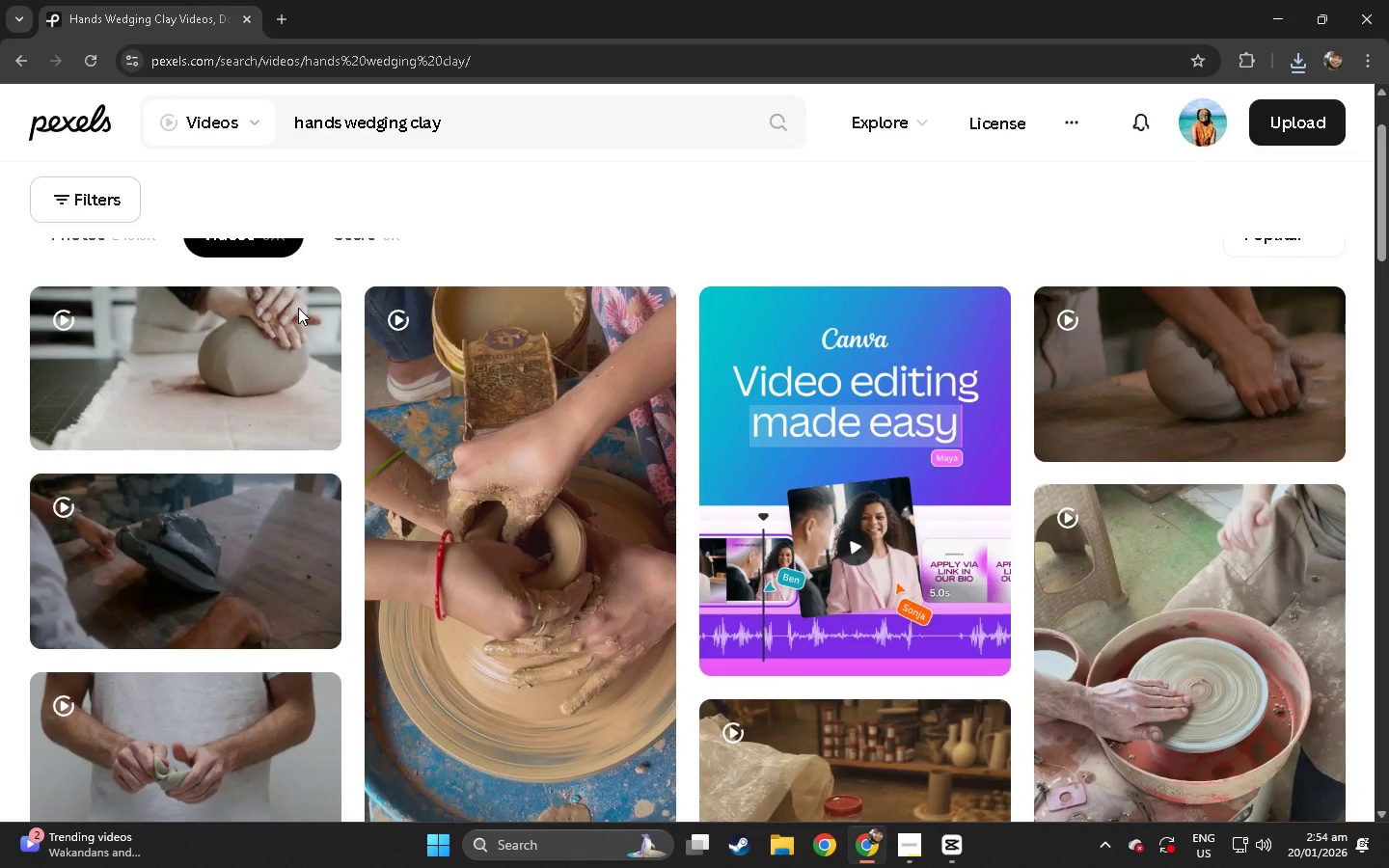 
scroll: coordinate [380, 322], scroll_direction: up, amount: 3.0
 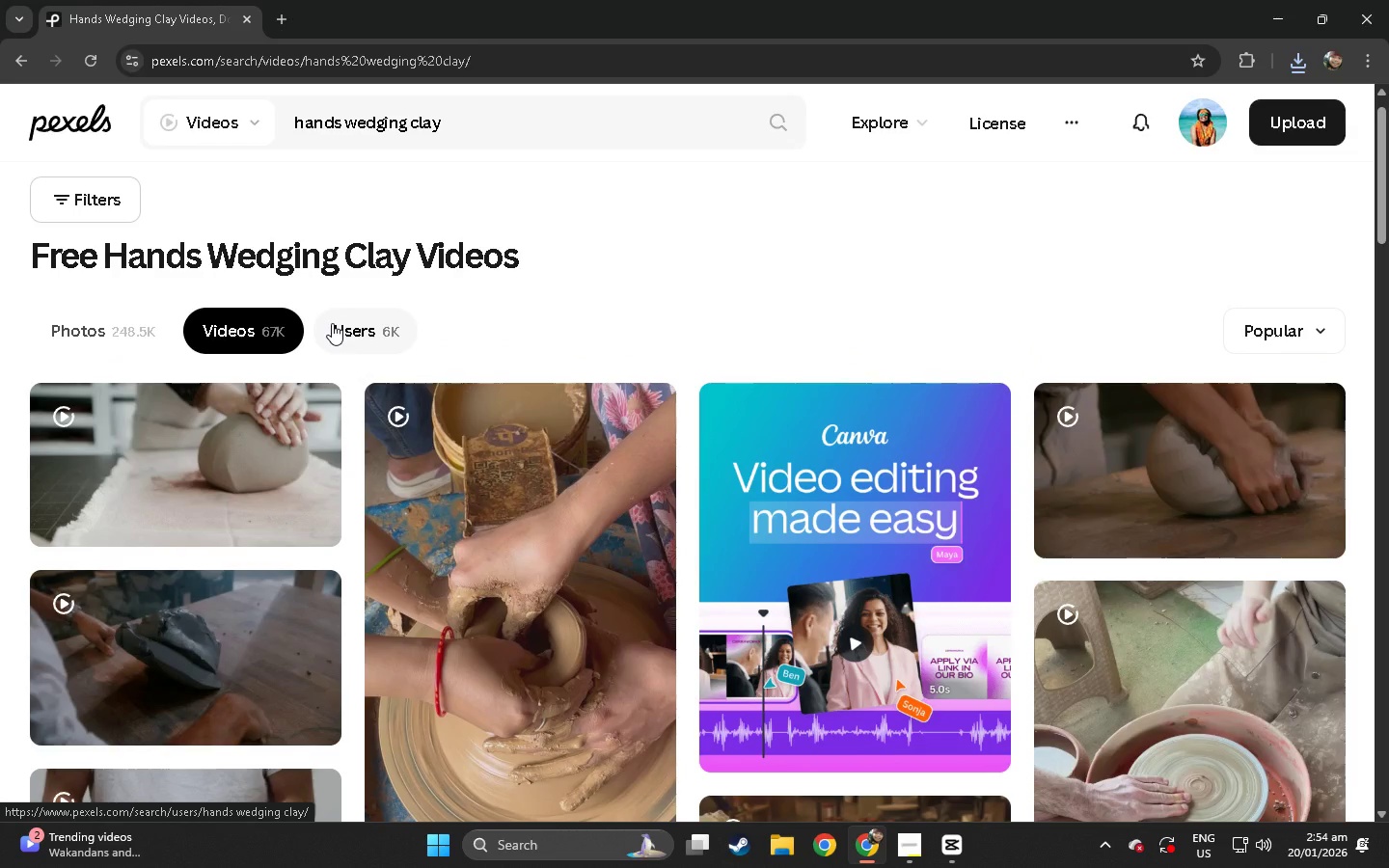 
scroll: coordinate [296, 327], scroll_direction: down, amount: 15.0
 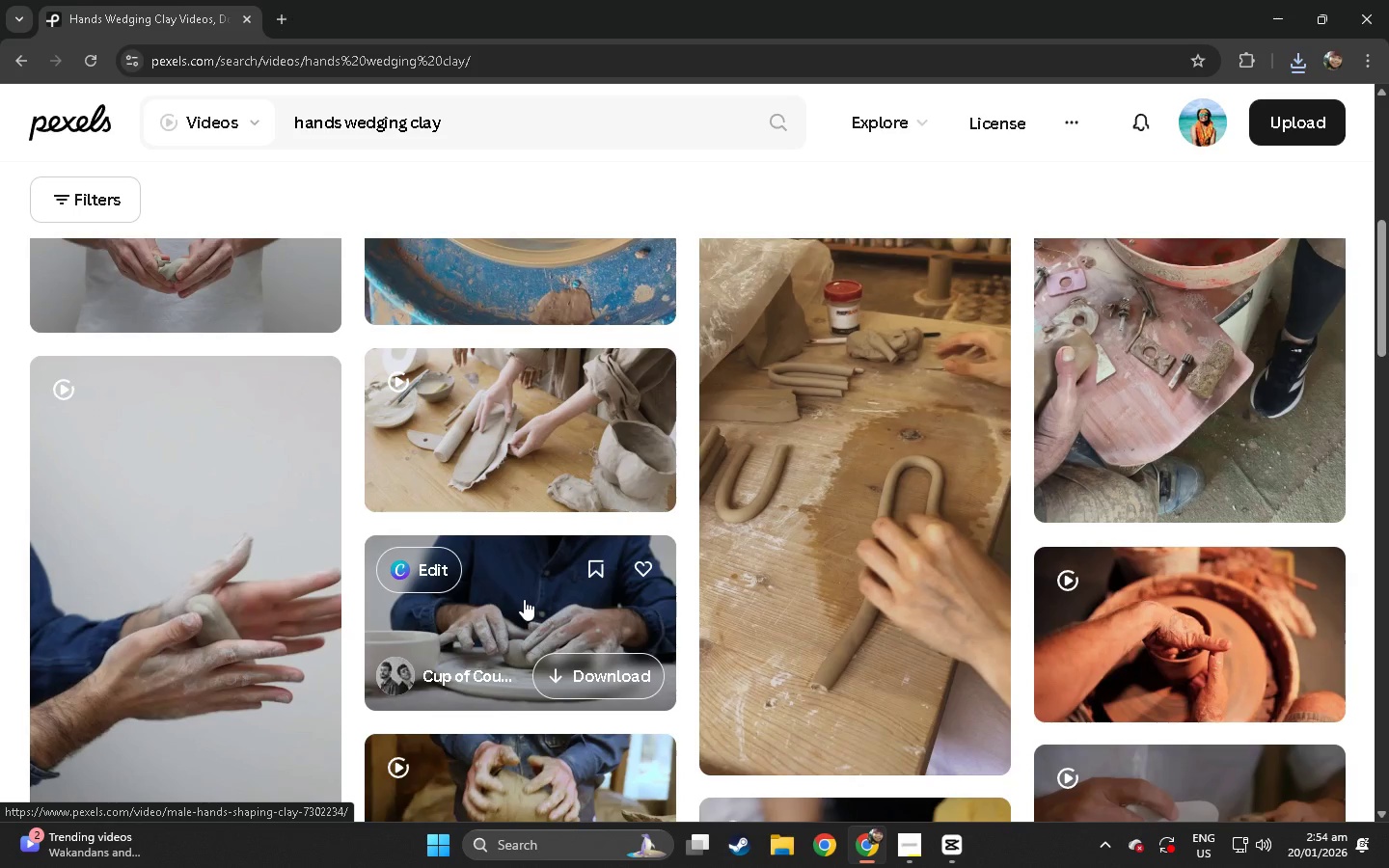 
key(Alt+AltLeft)
 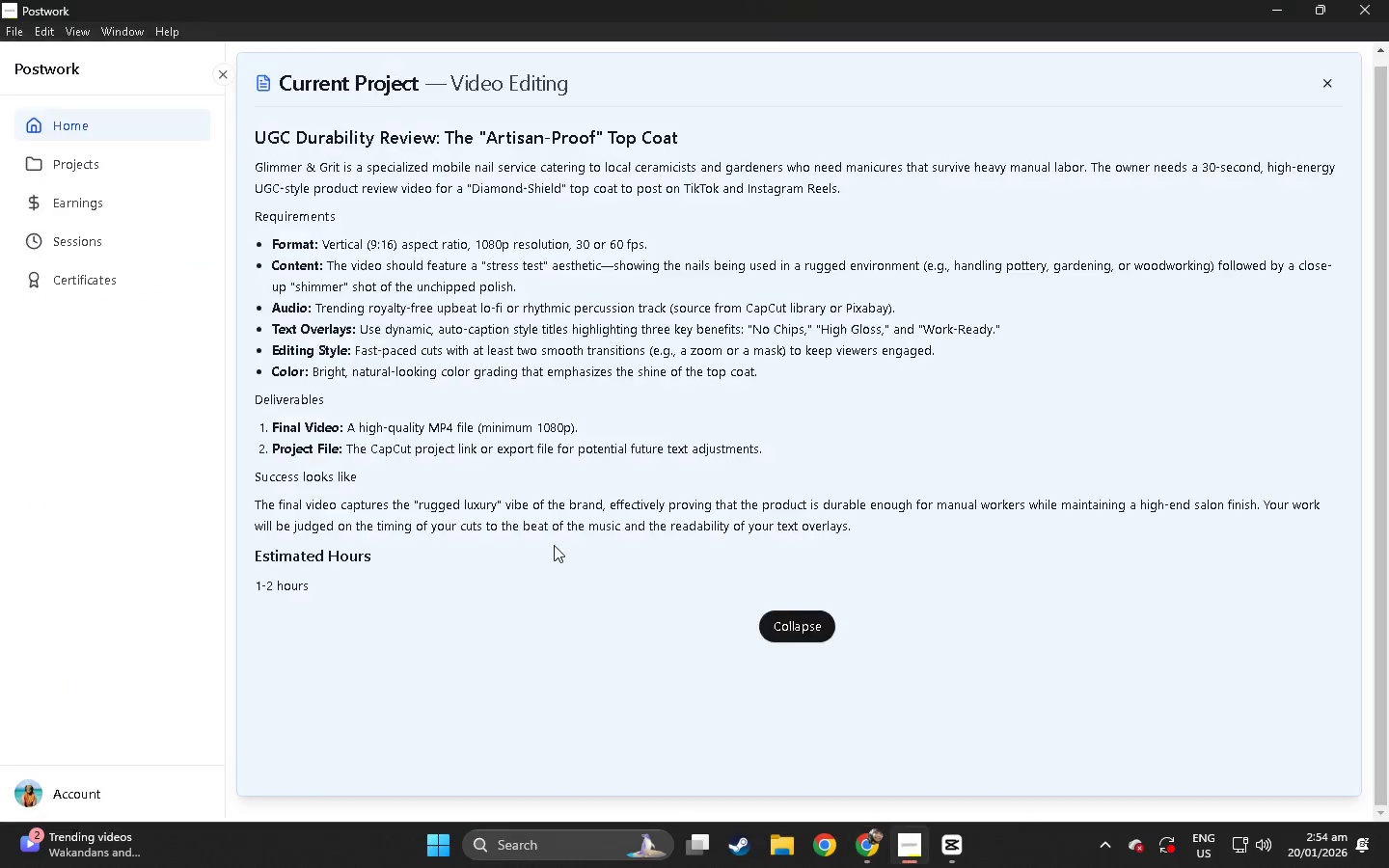 
key(Alt+Tab)